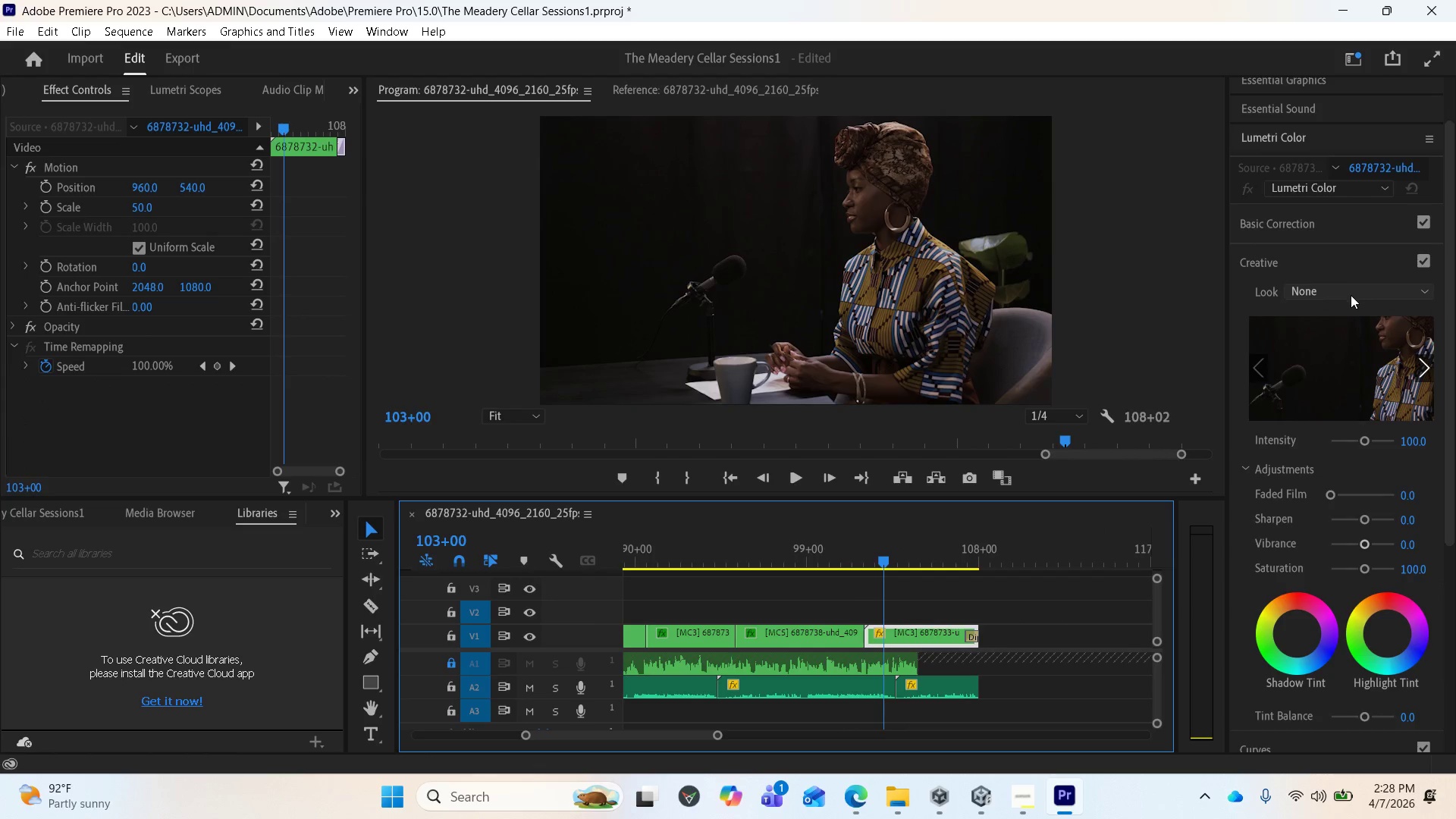 
left_click([1351, 297])
 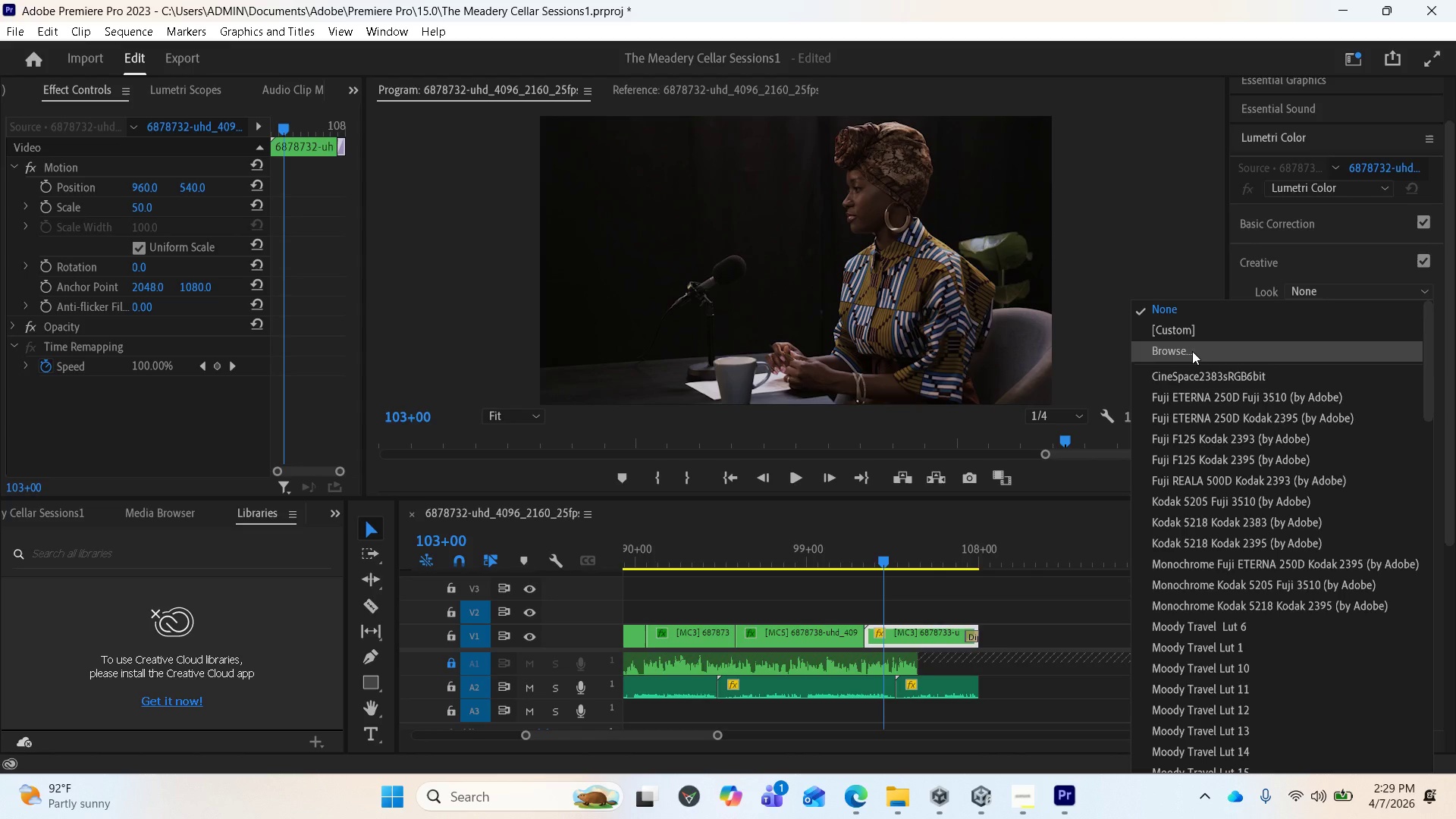 
wait(69.94)
 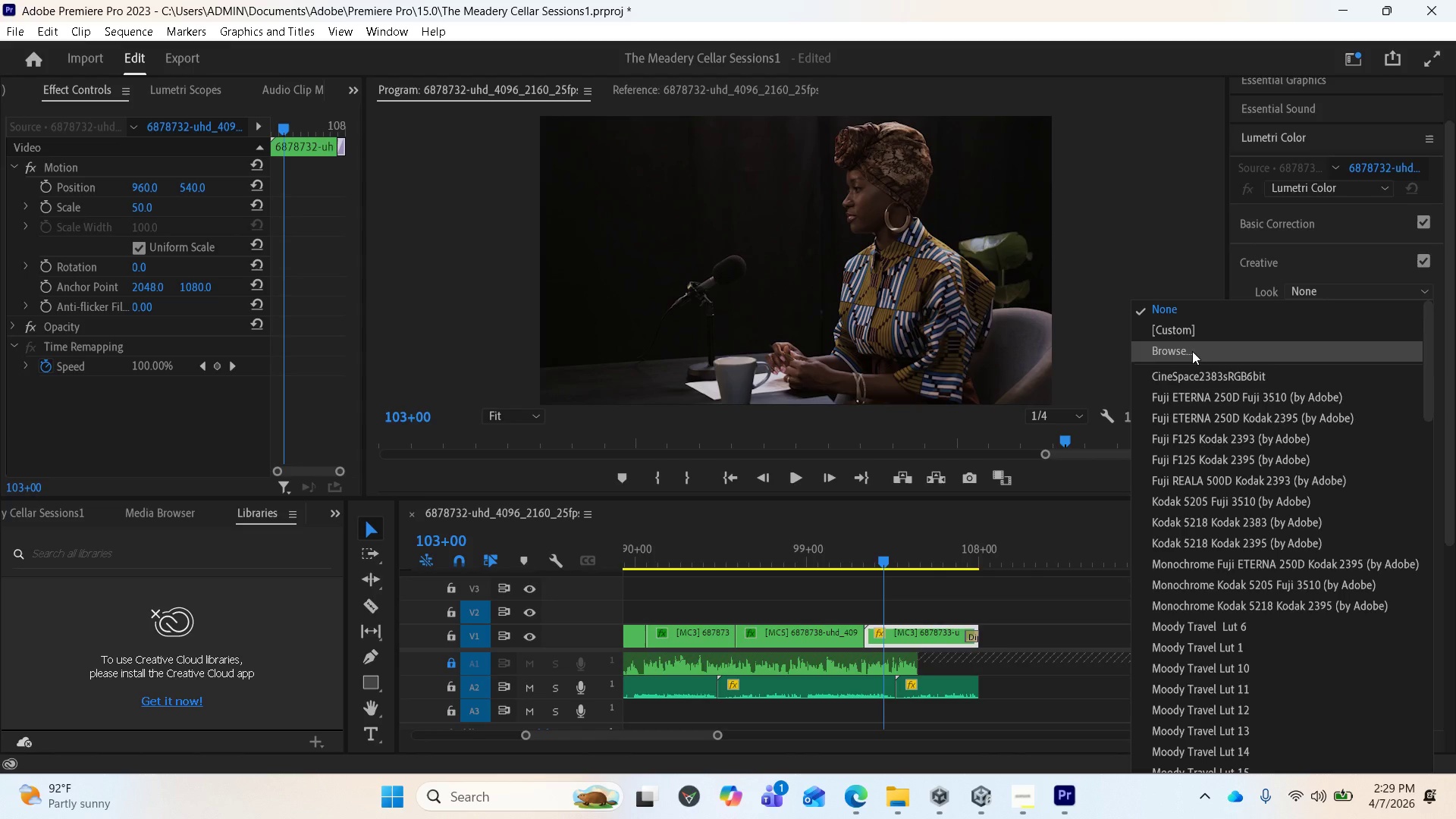 
scroll: coordinate [750, 607], scroll_direction: up, amount: 71.0
 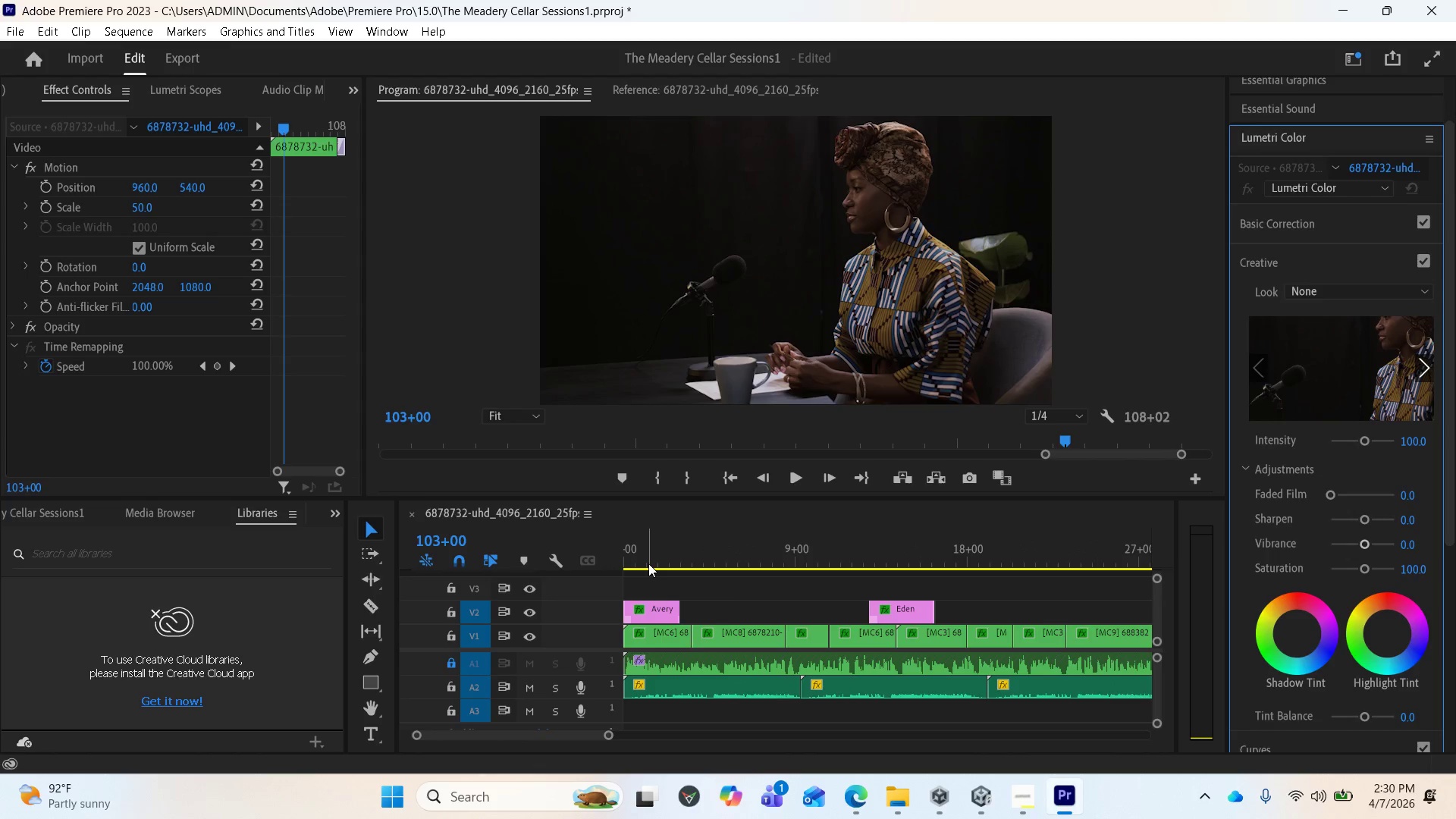 
left_click([648, 563])
 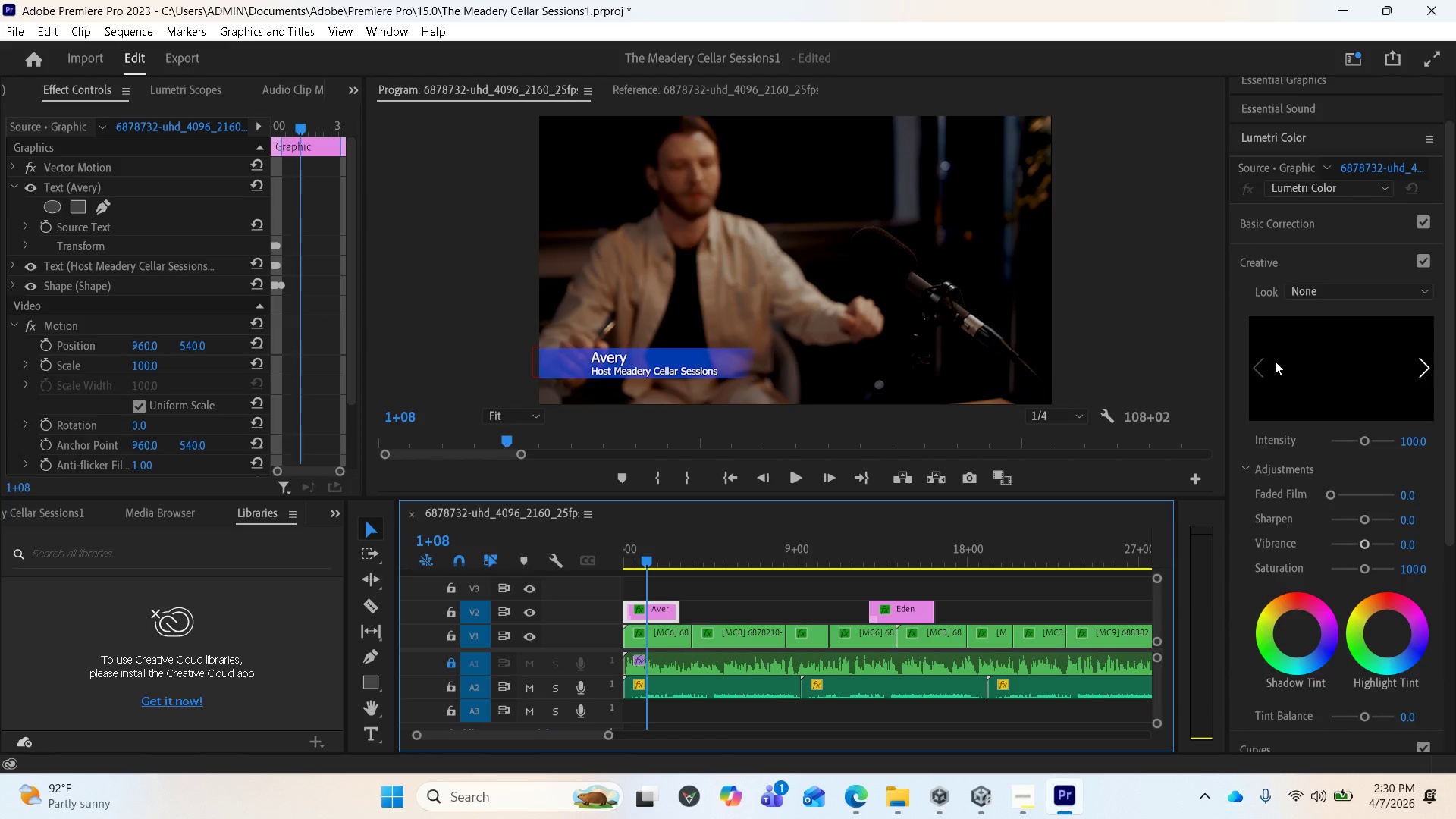 
scroll: coordinate [1322, 168], scroll_direction: up, amount: 1.0
 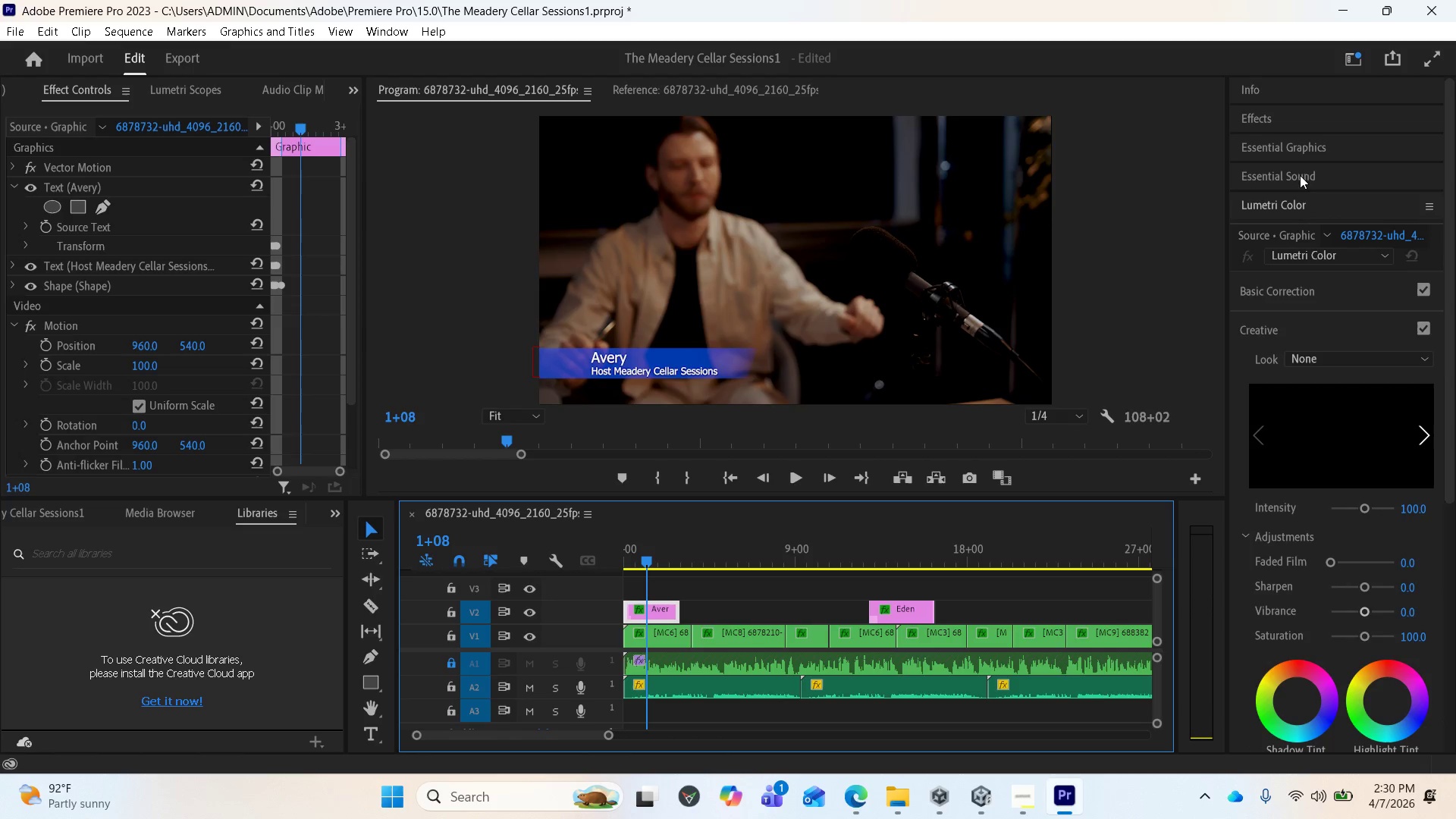 
left_click([1270, 121])
 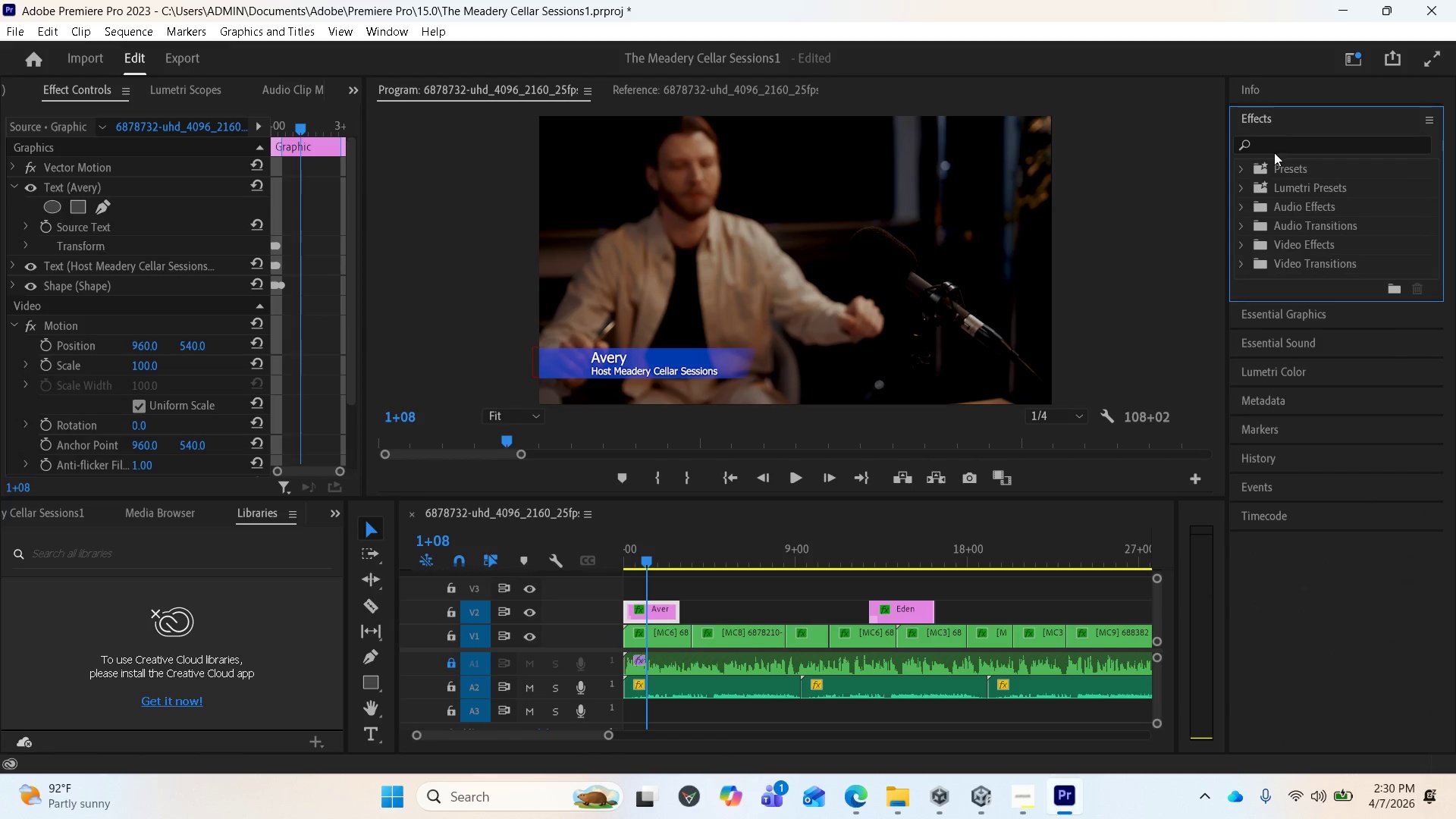 
left_click([1274, 152])
 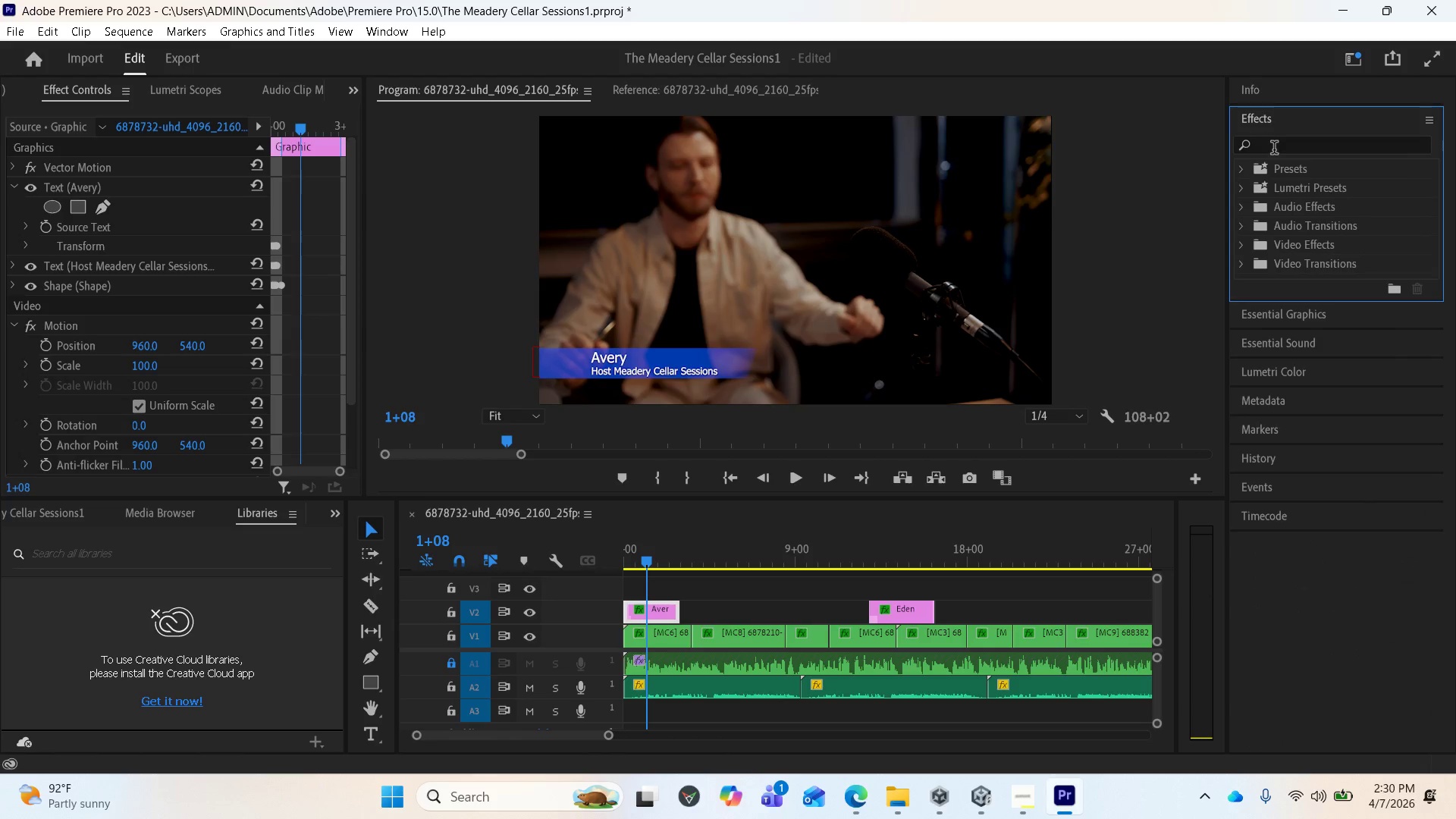 
left_click([1274, 149])
 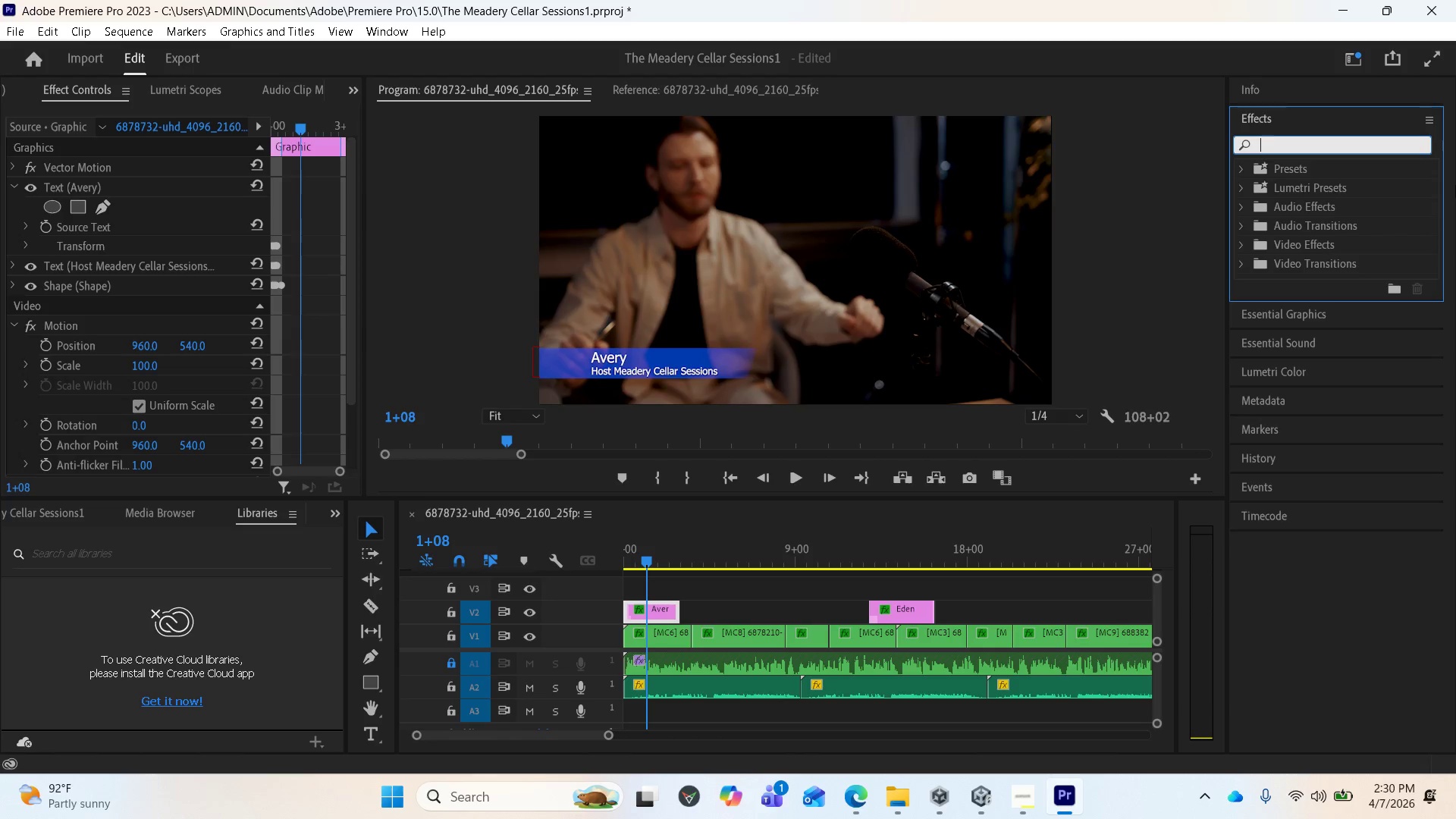 
type(dip)
 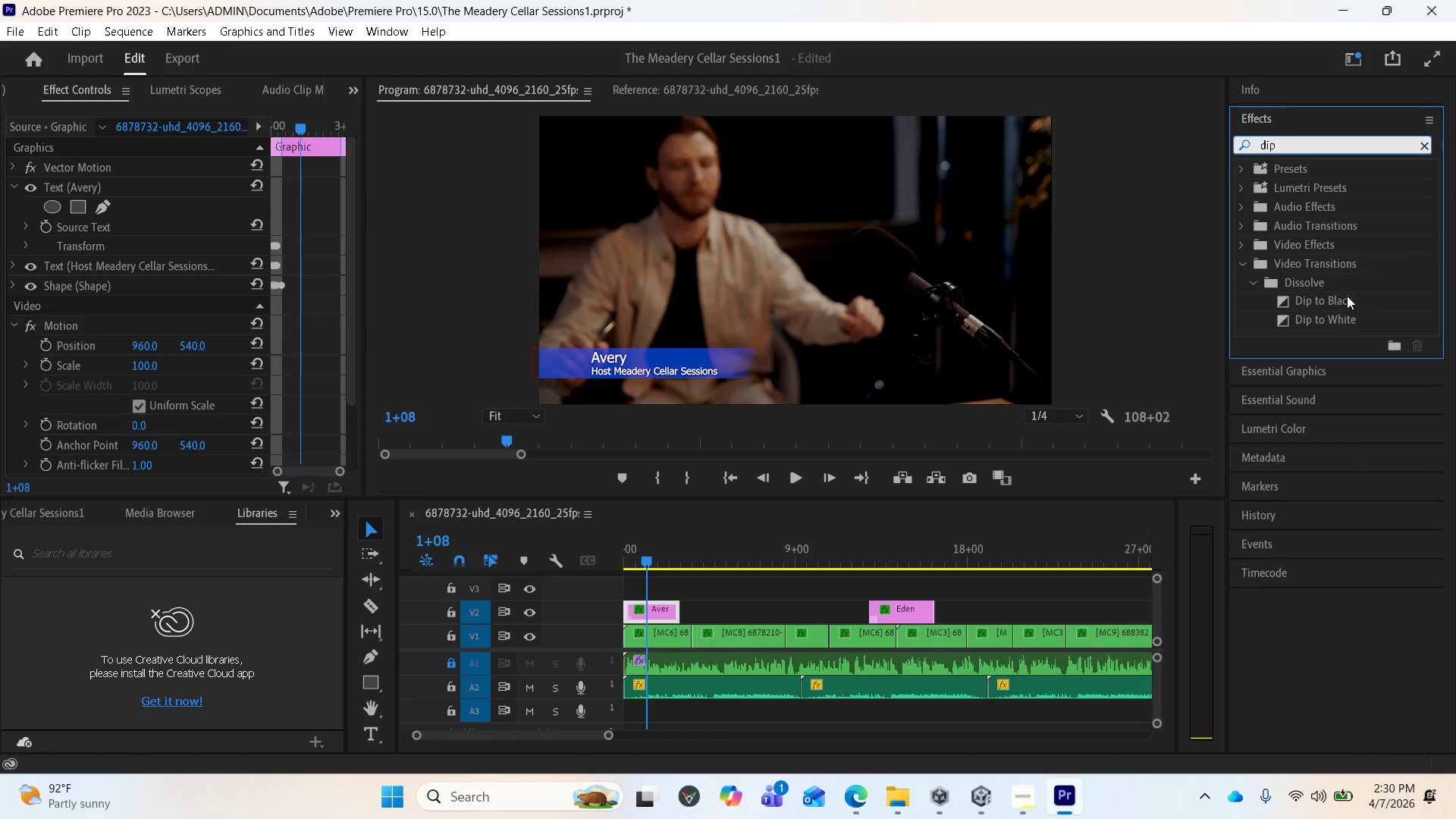 
left_click_drag(start_coordinate=[1345, 300], to_coordinate=[617, 634])
 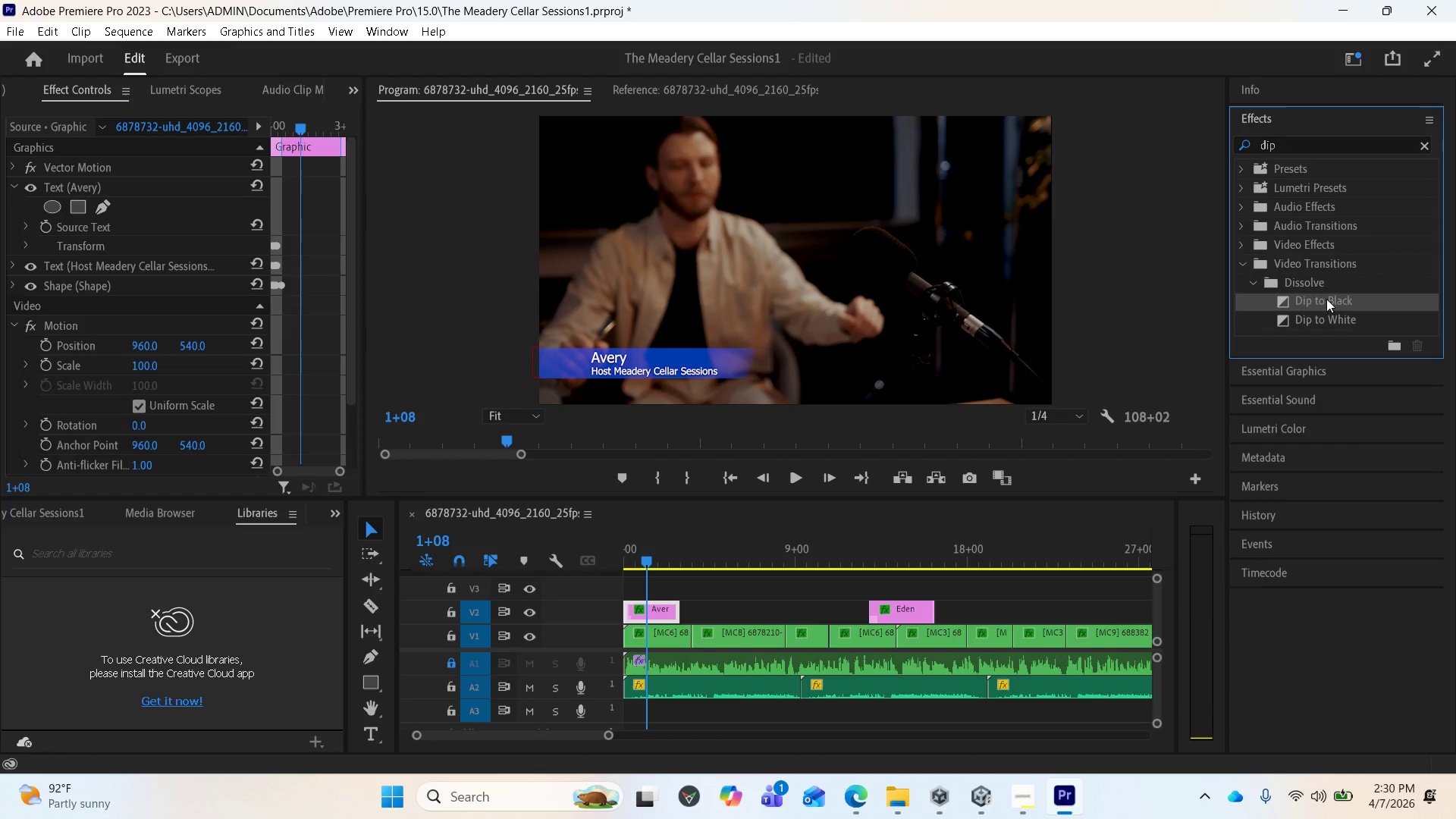 
left_click_drag(start_coordinate=[1329, 302], to_coordinate=[632, 632])
 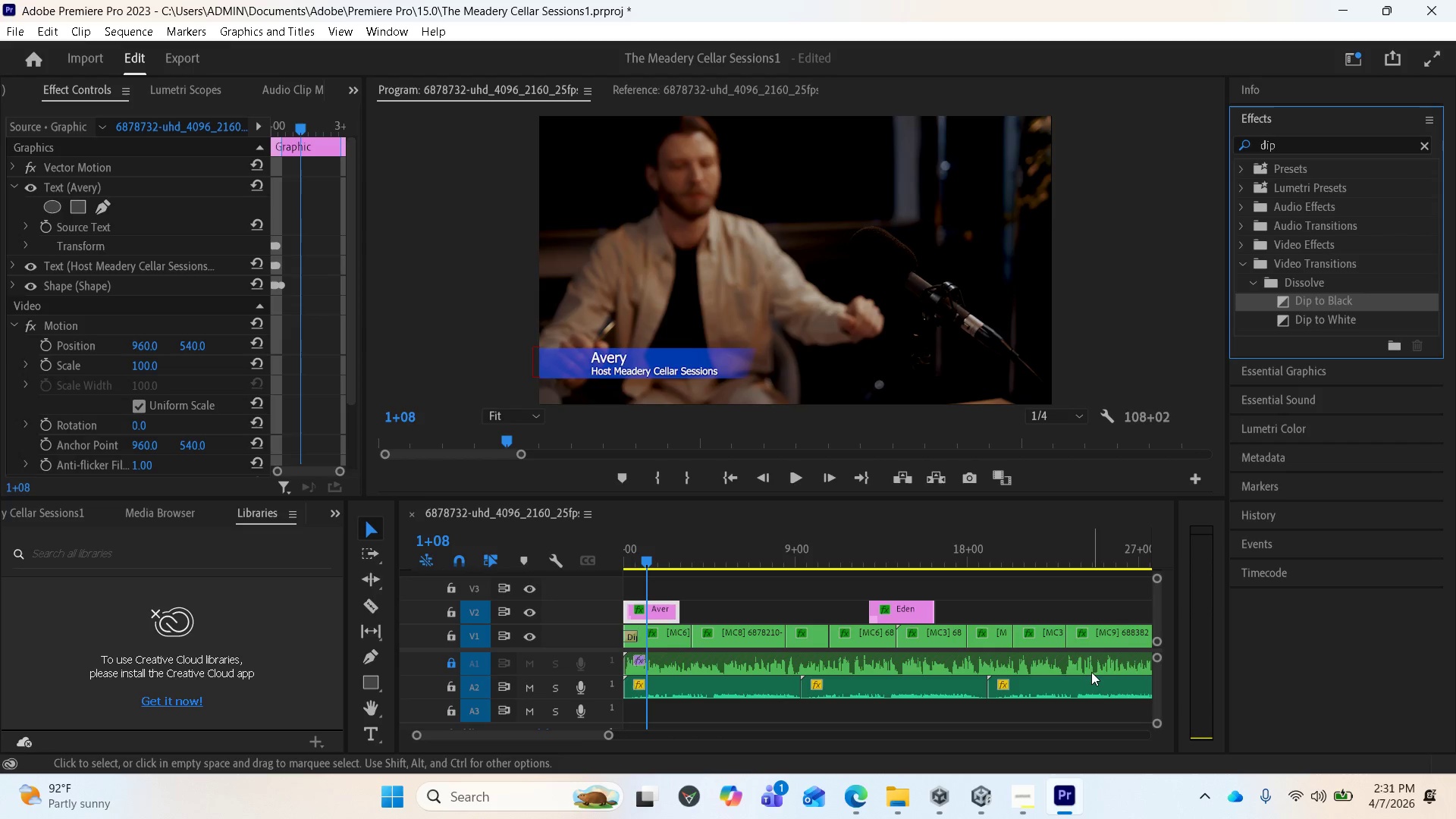 
wait(64.22)
 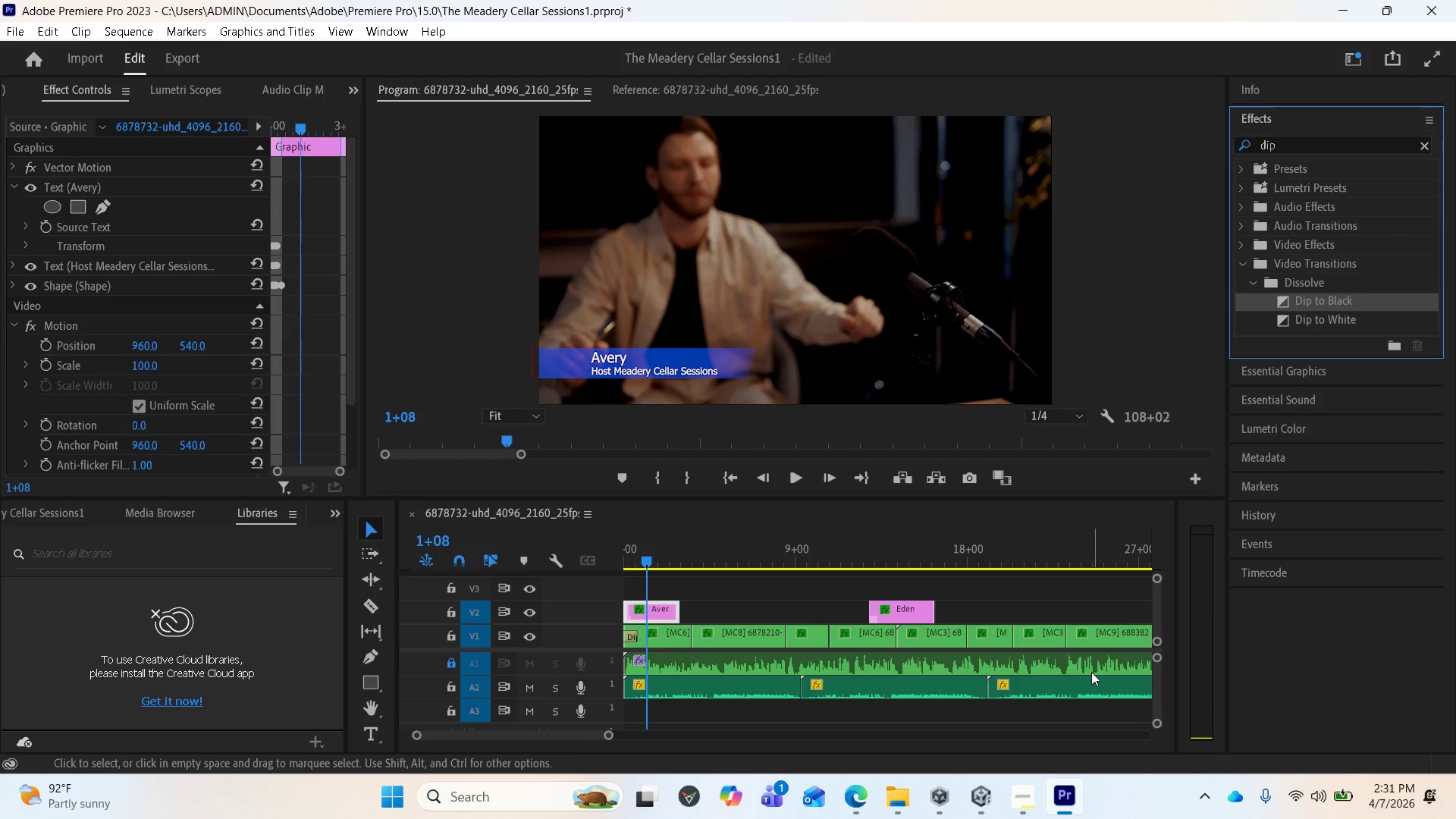 
left_click_drag(start_coordinate=[646, 562], to_coordinate=[659, 570])
 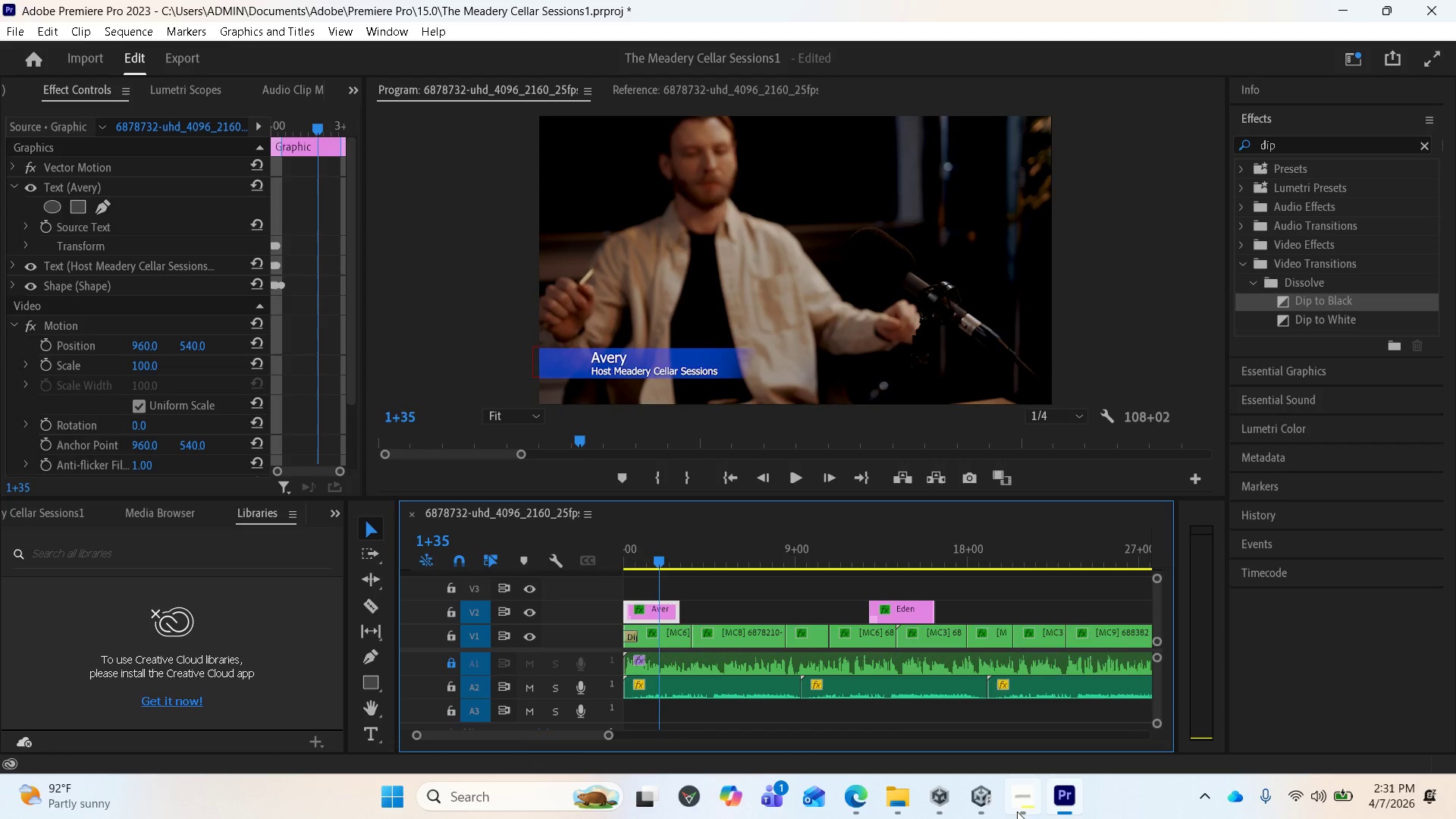 
left_click([1016, 810])